 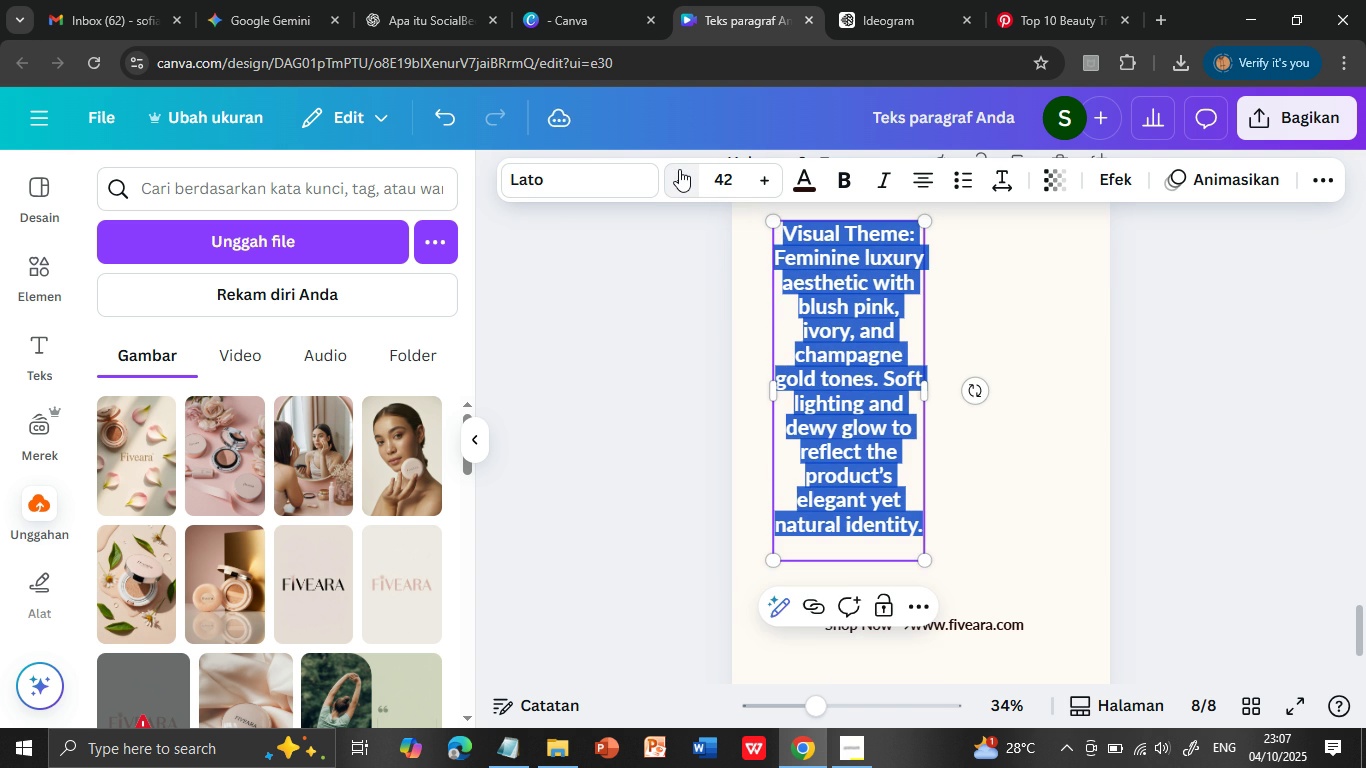 
left_click([679, 170])
 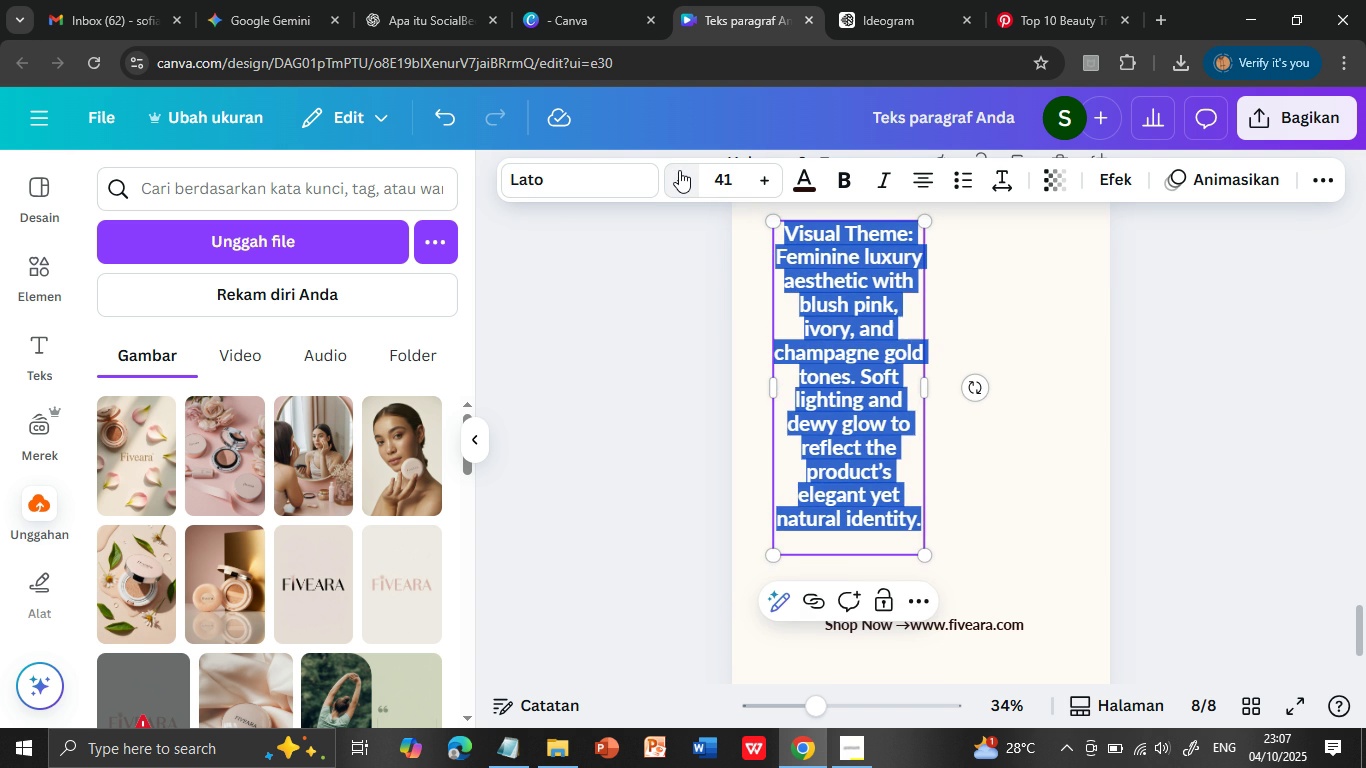 
double_click([679, 170])
 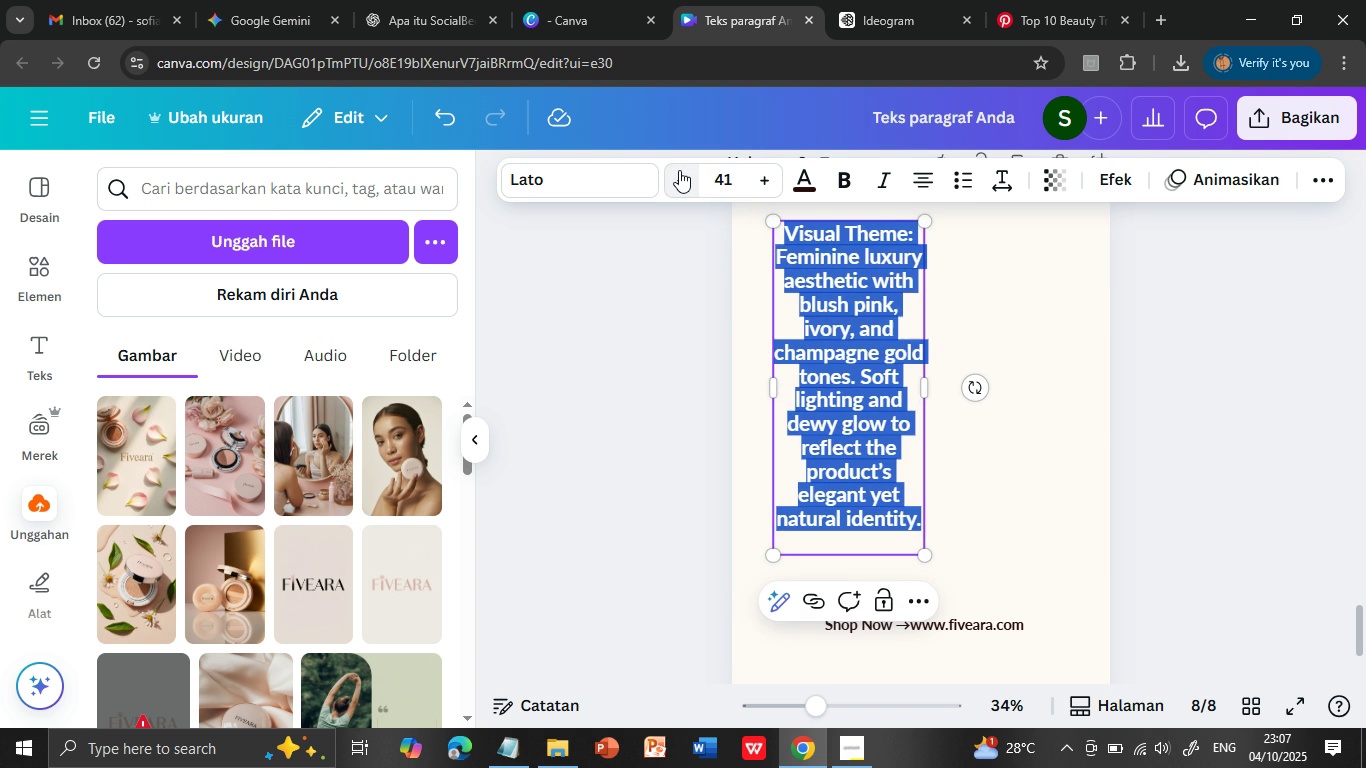 
triple_click([679, 170])
 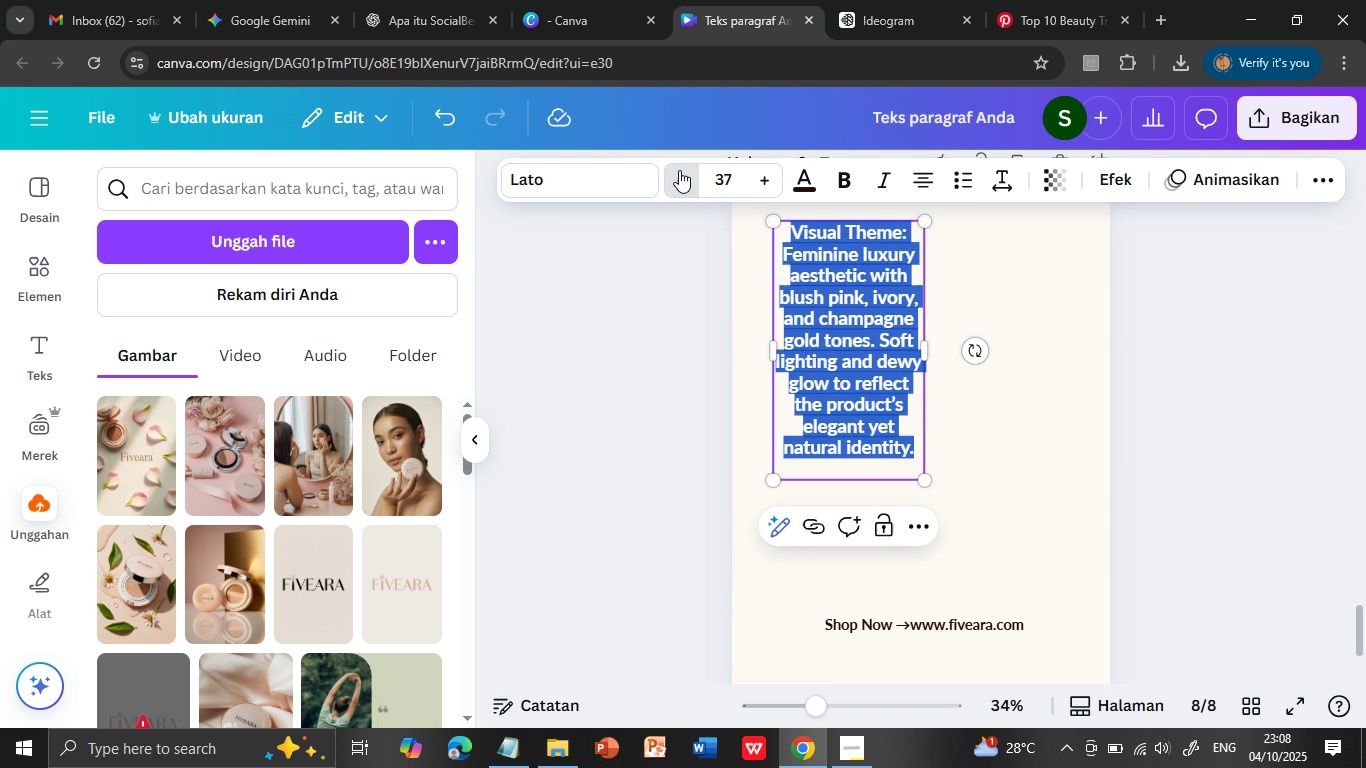 
triple_click([679, 170])
 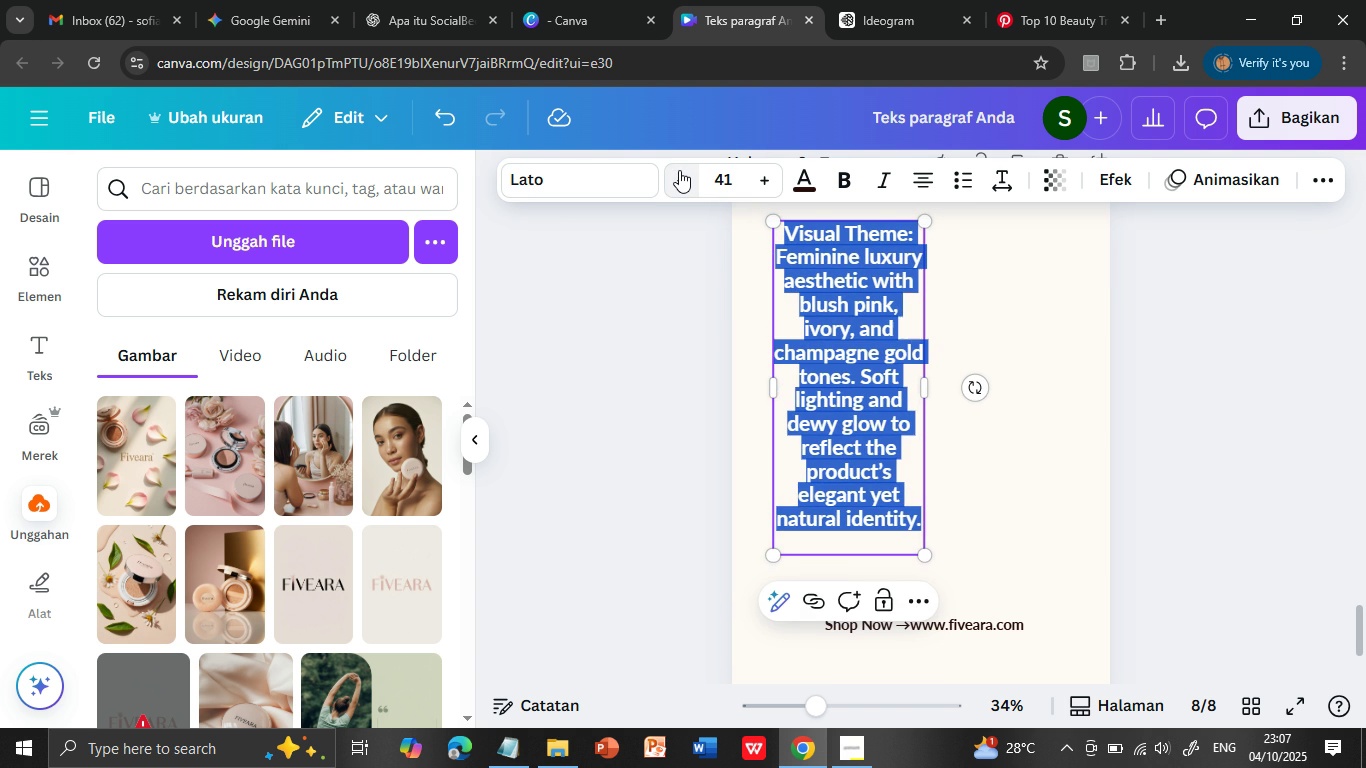 
triple_click([679, 170])
 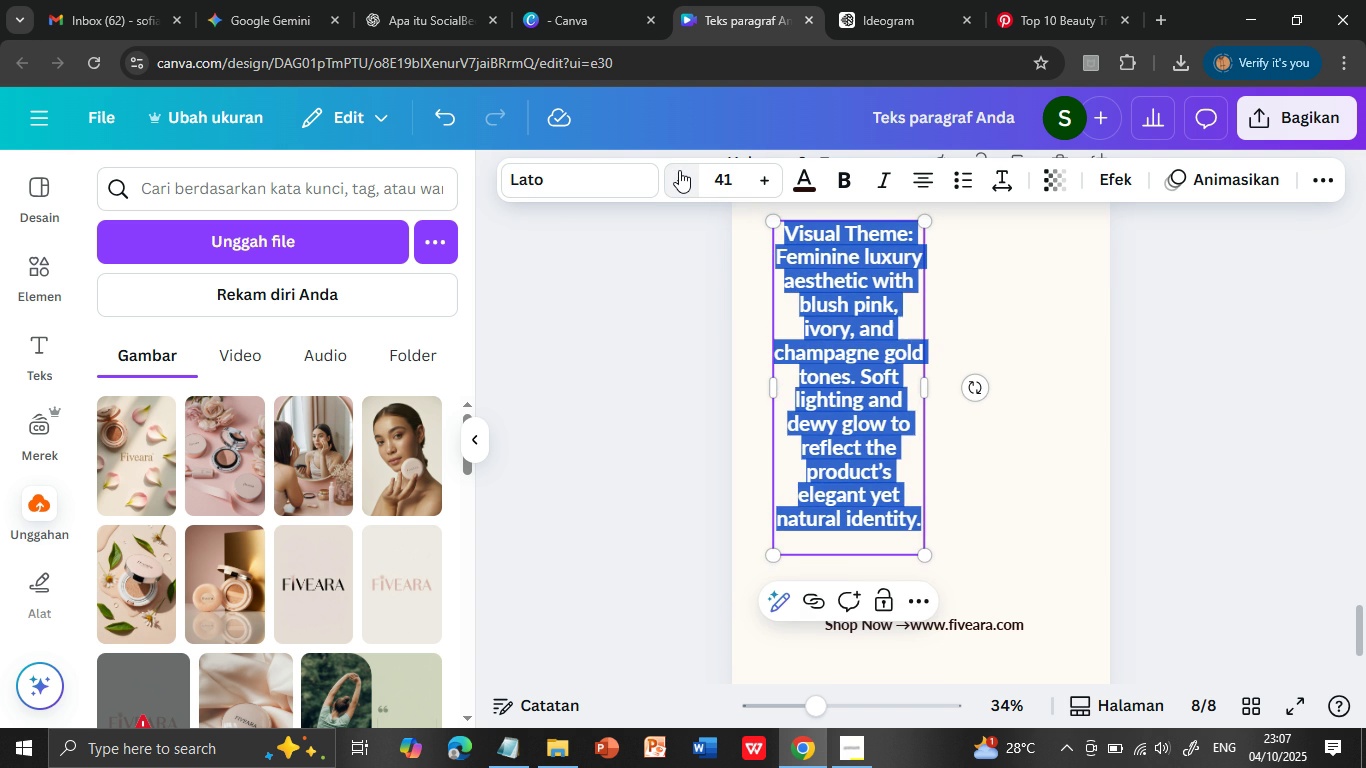 
triple_click([679, 170])
 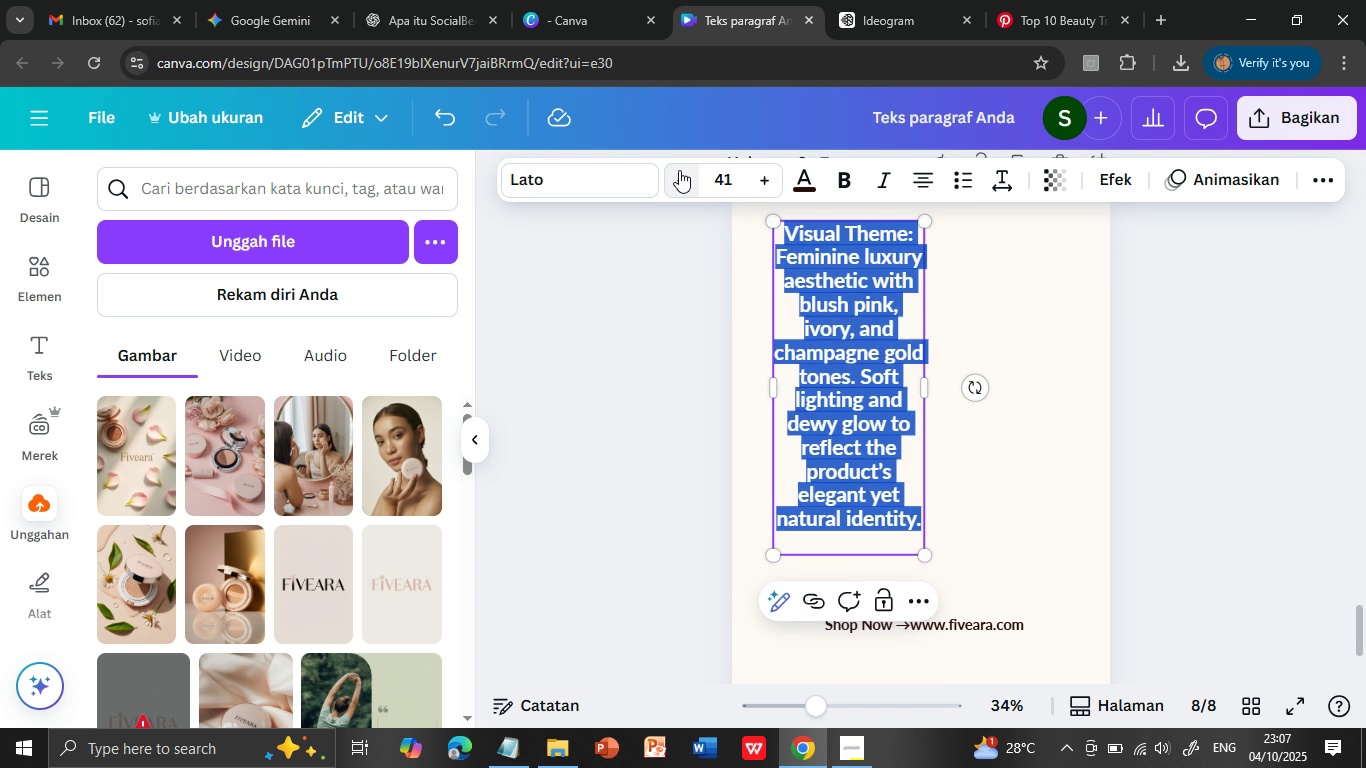 
triple_click([679, 170])
 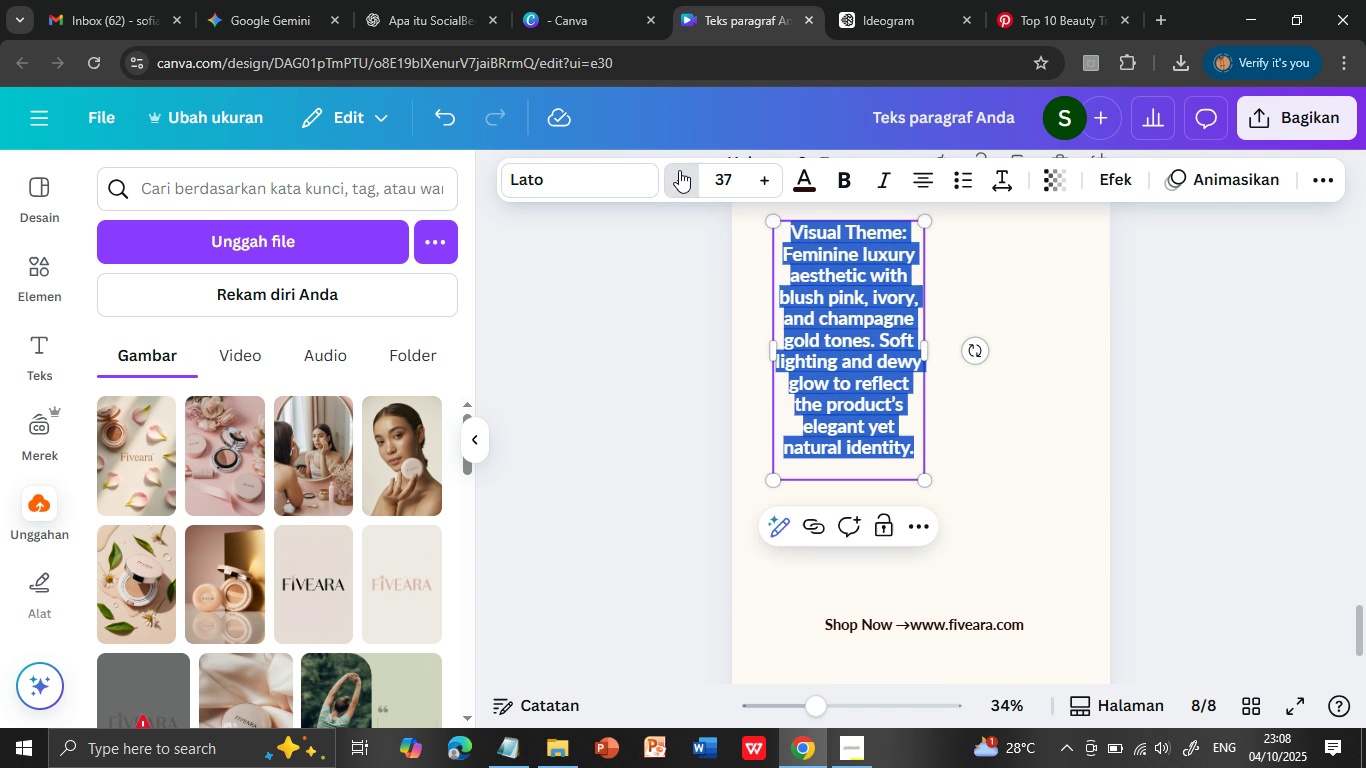 
triple_click([679, 170])
 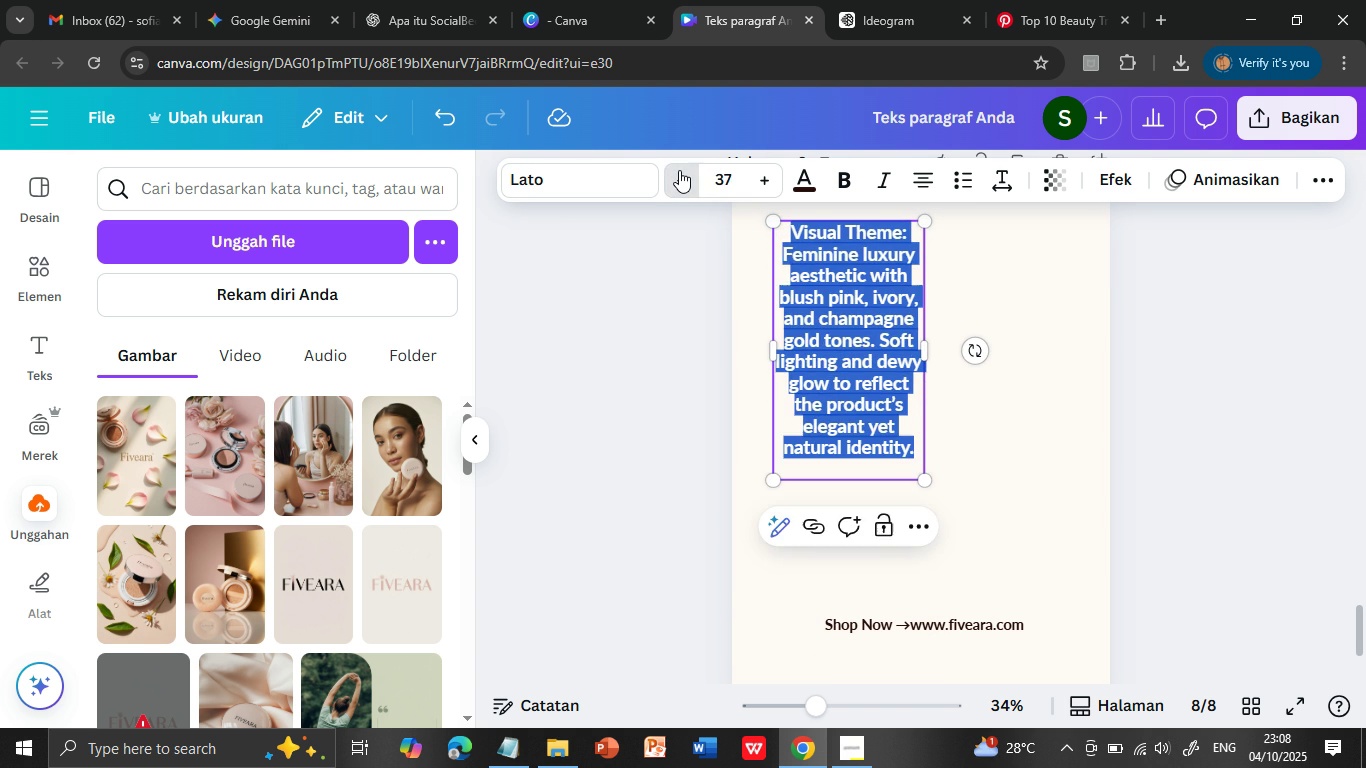 
triple_click([679, 170])